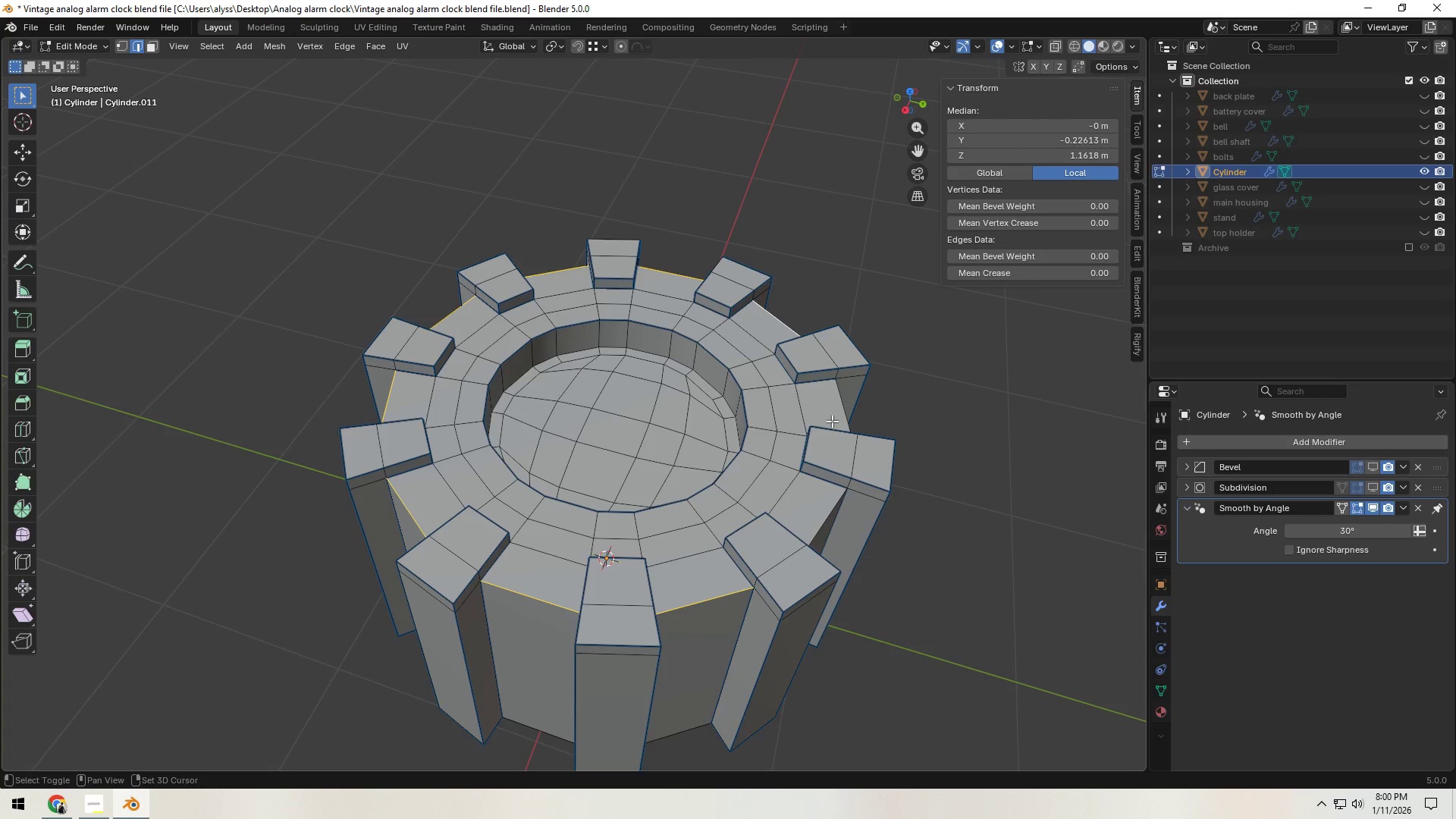 
left_click([834, 417])
 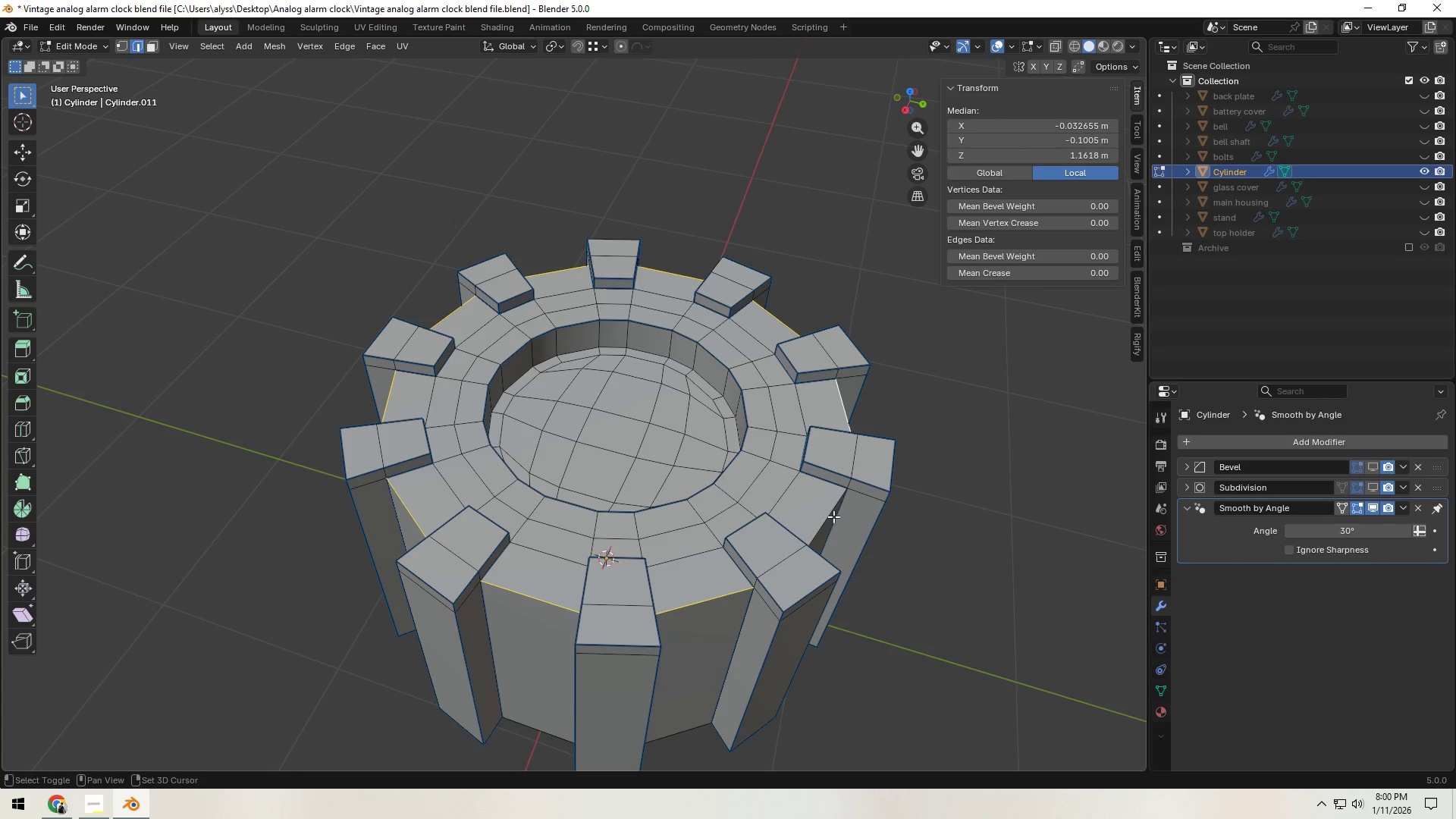 
hold_key(key=ShiftLeft, duration=0.56)
left_click([819, 520])
 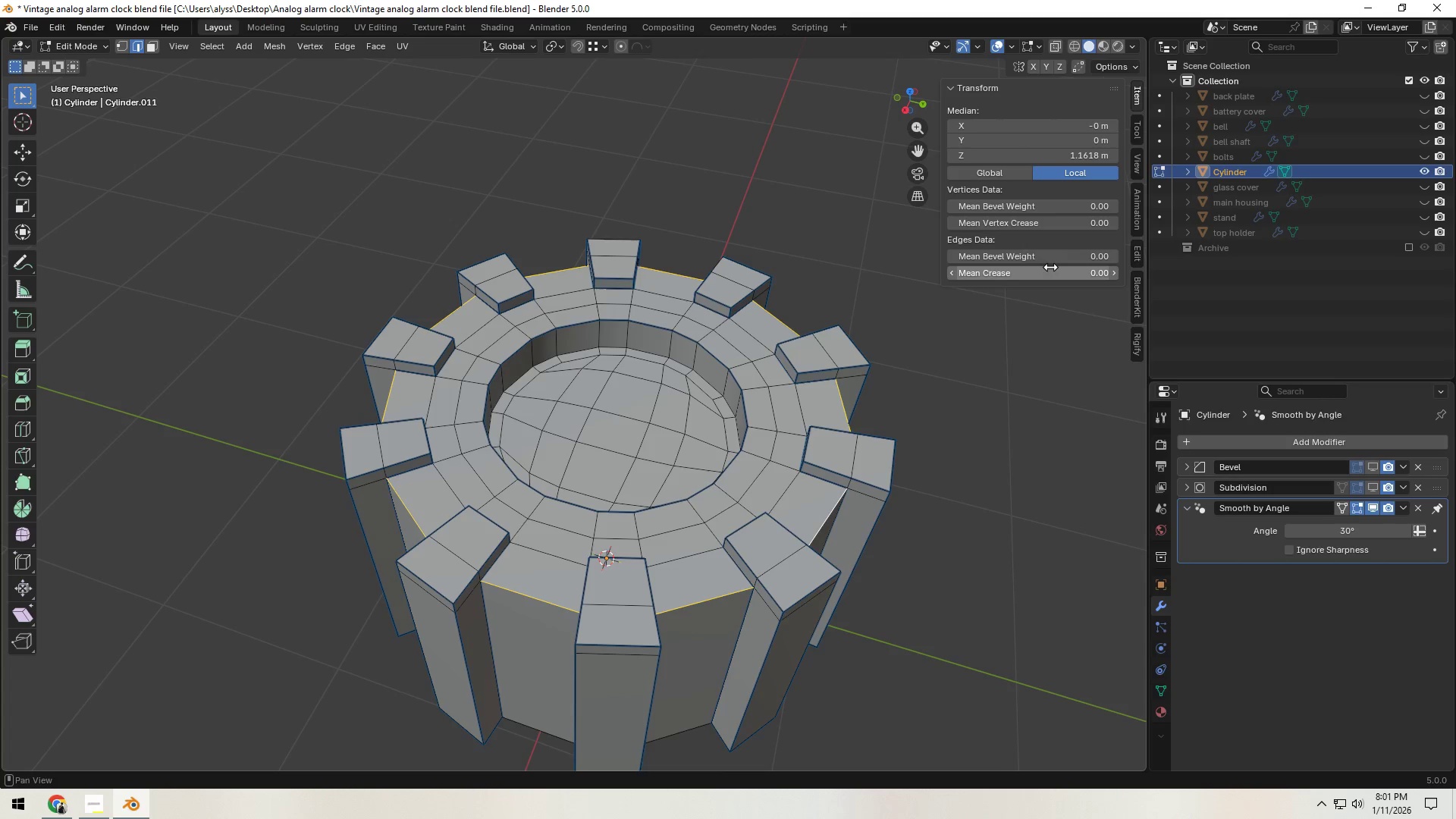 
left_click([1055, 262])
 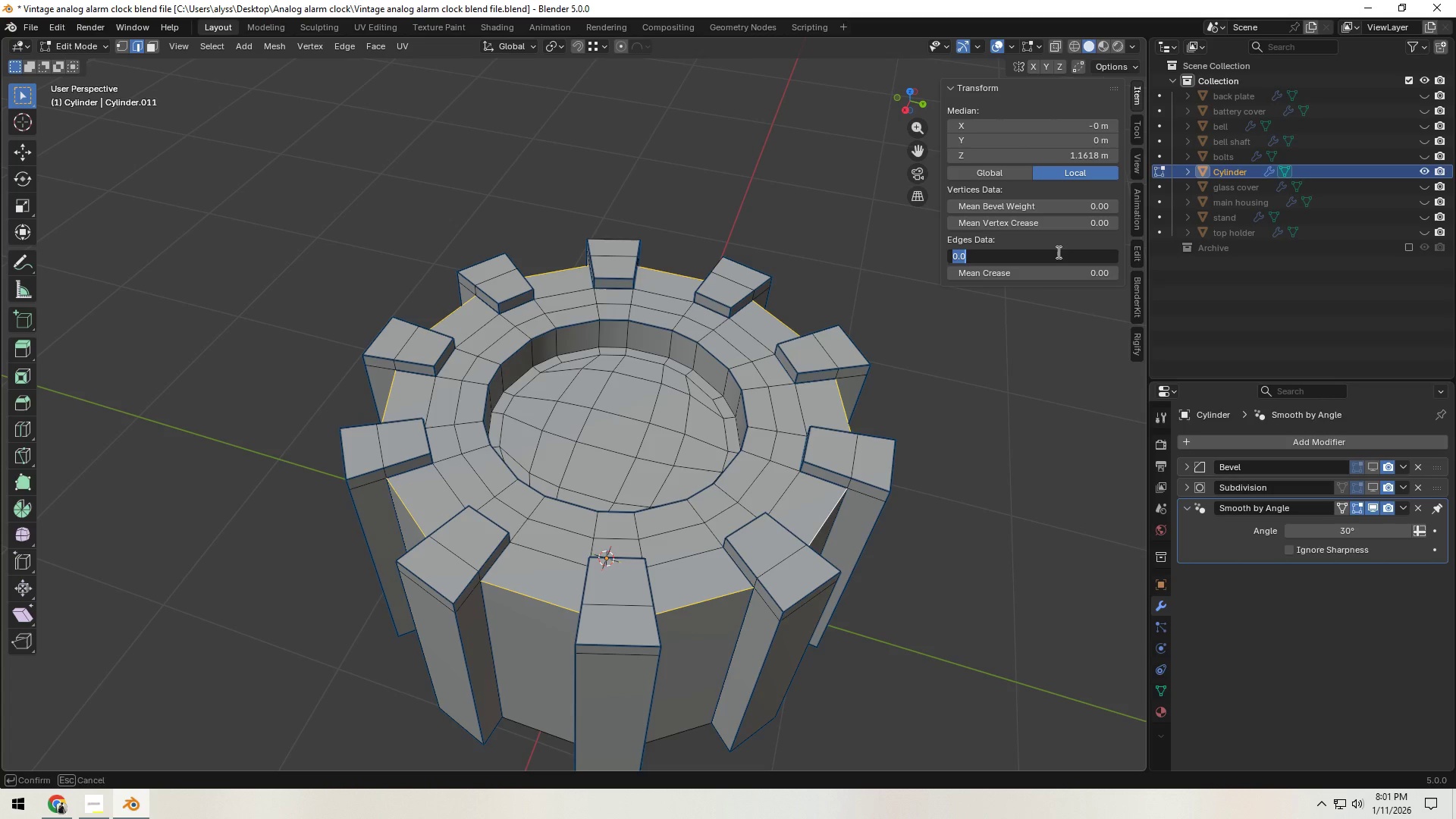 
key(NumpadDecimal)
 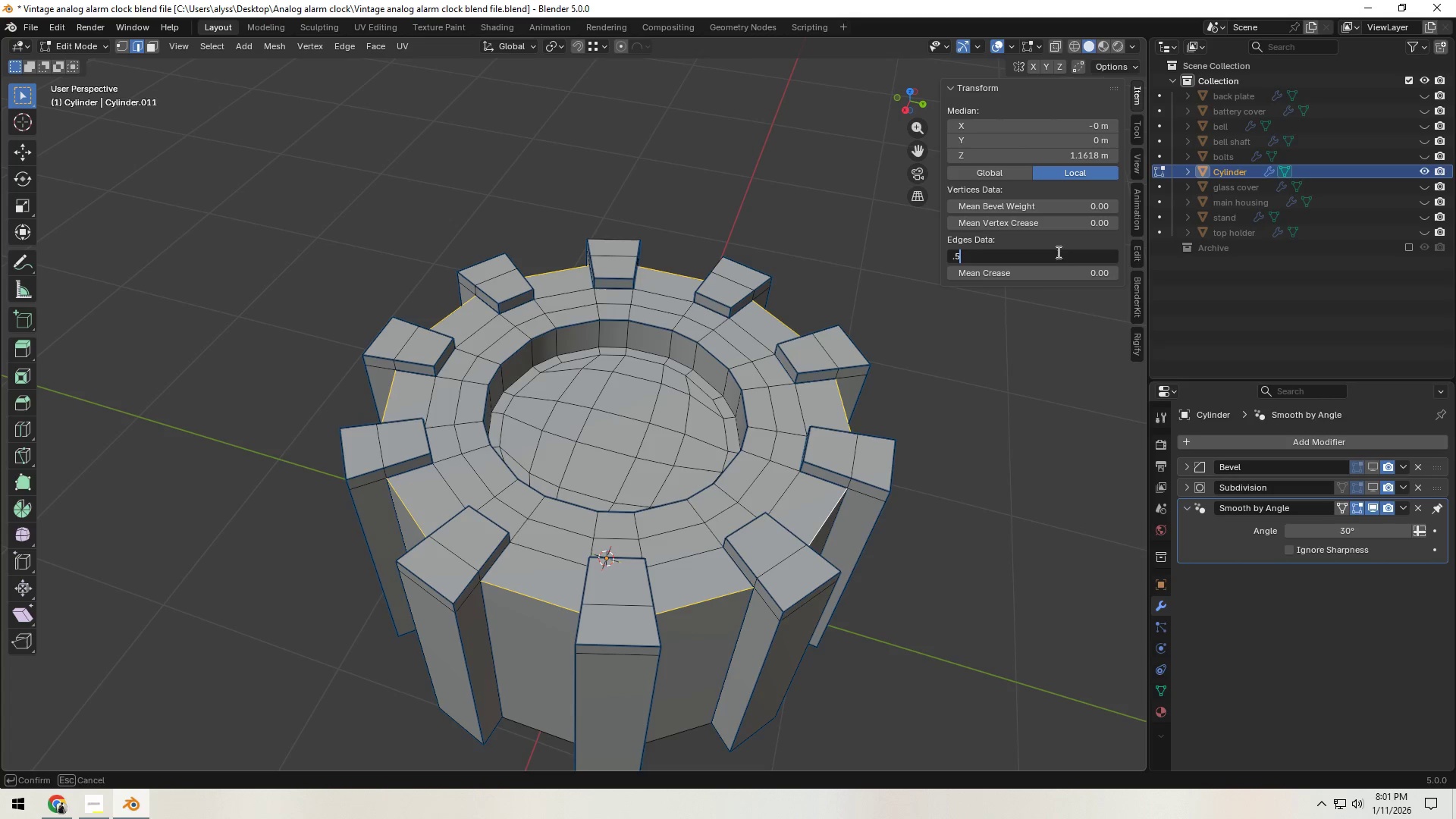 
key(Numpad5)
 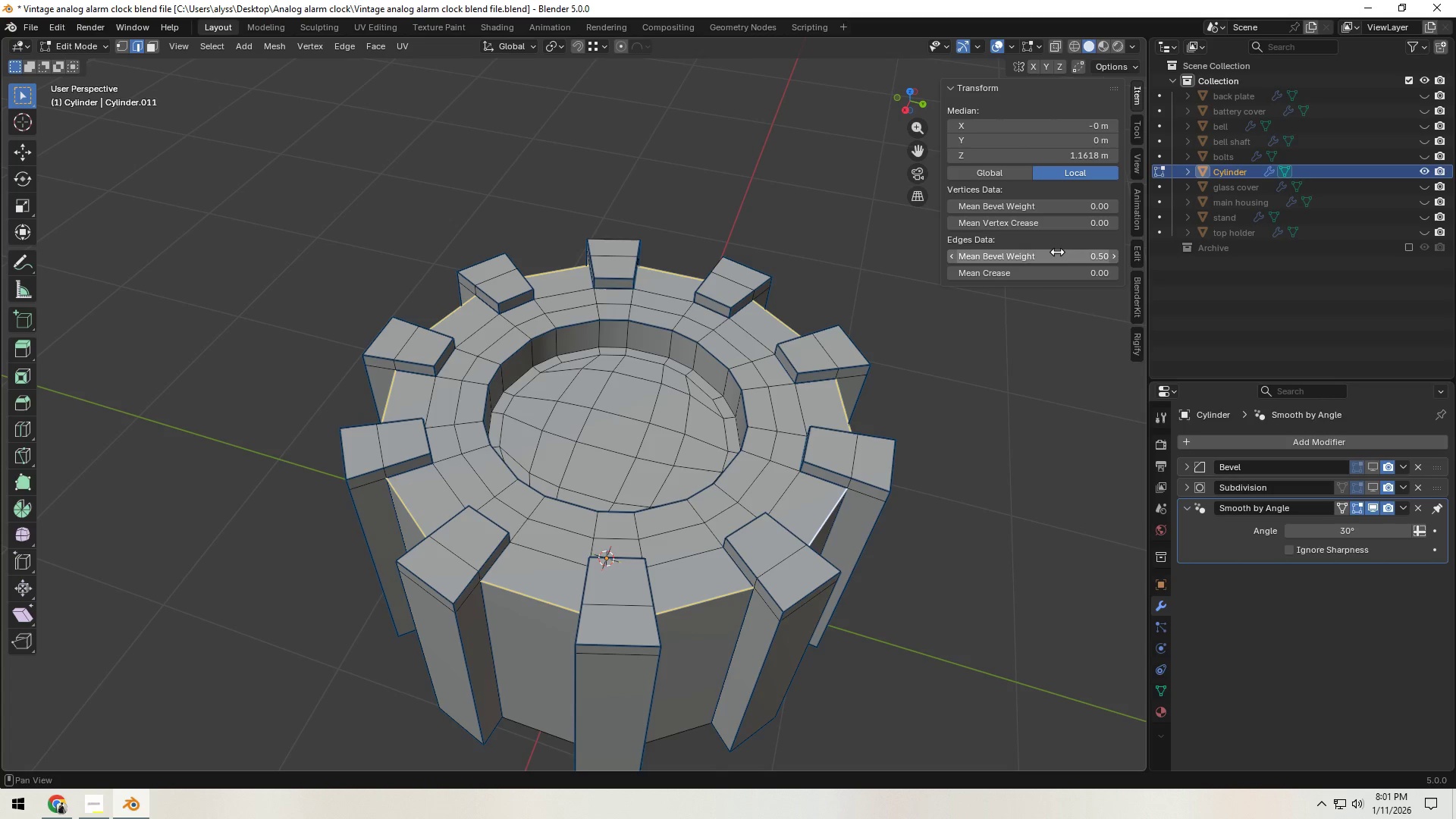 
key(NumpadEnter)
 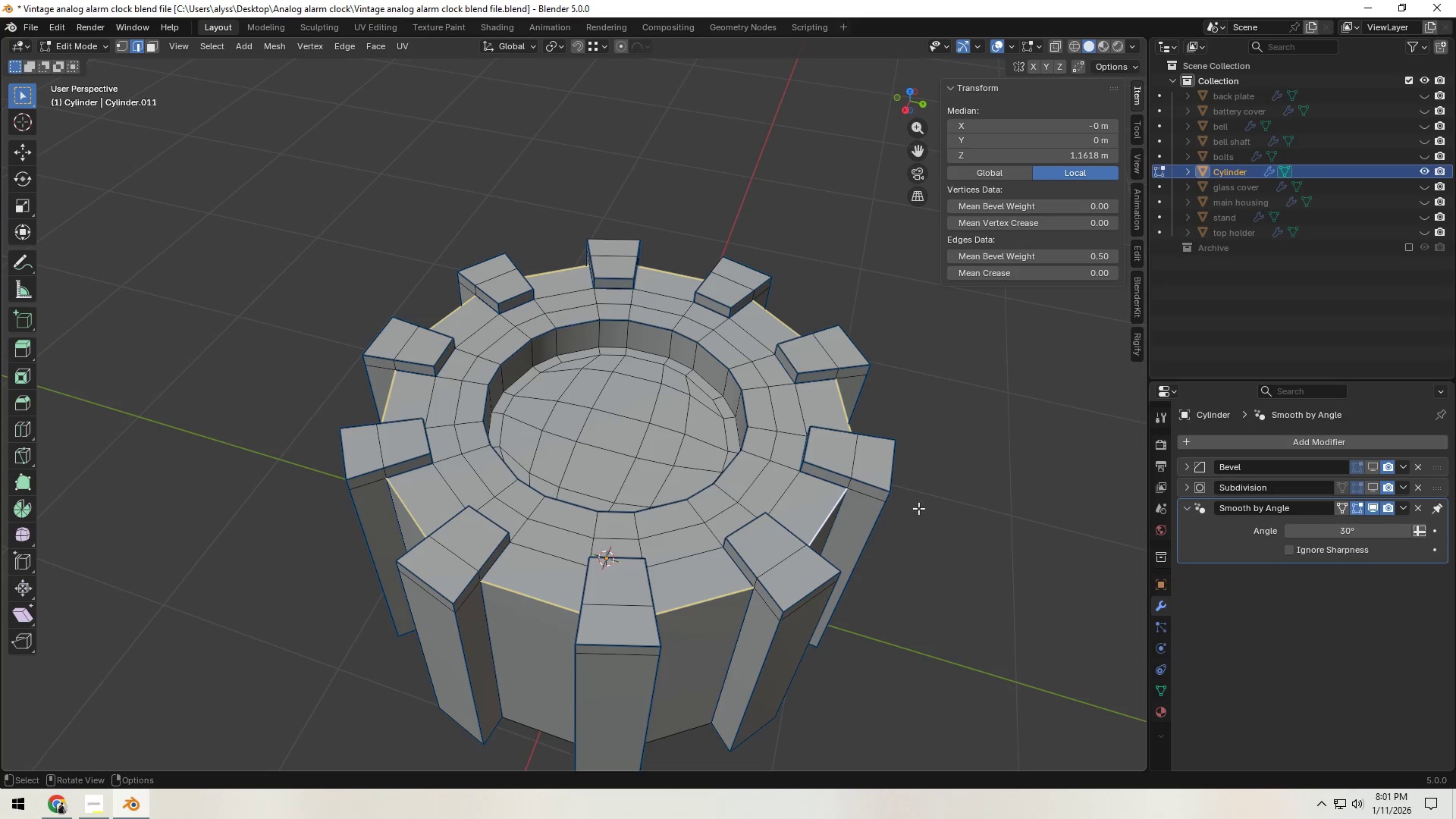 
left_click([983, 505])
 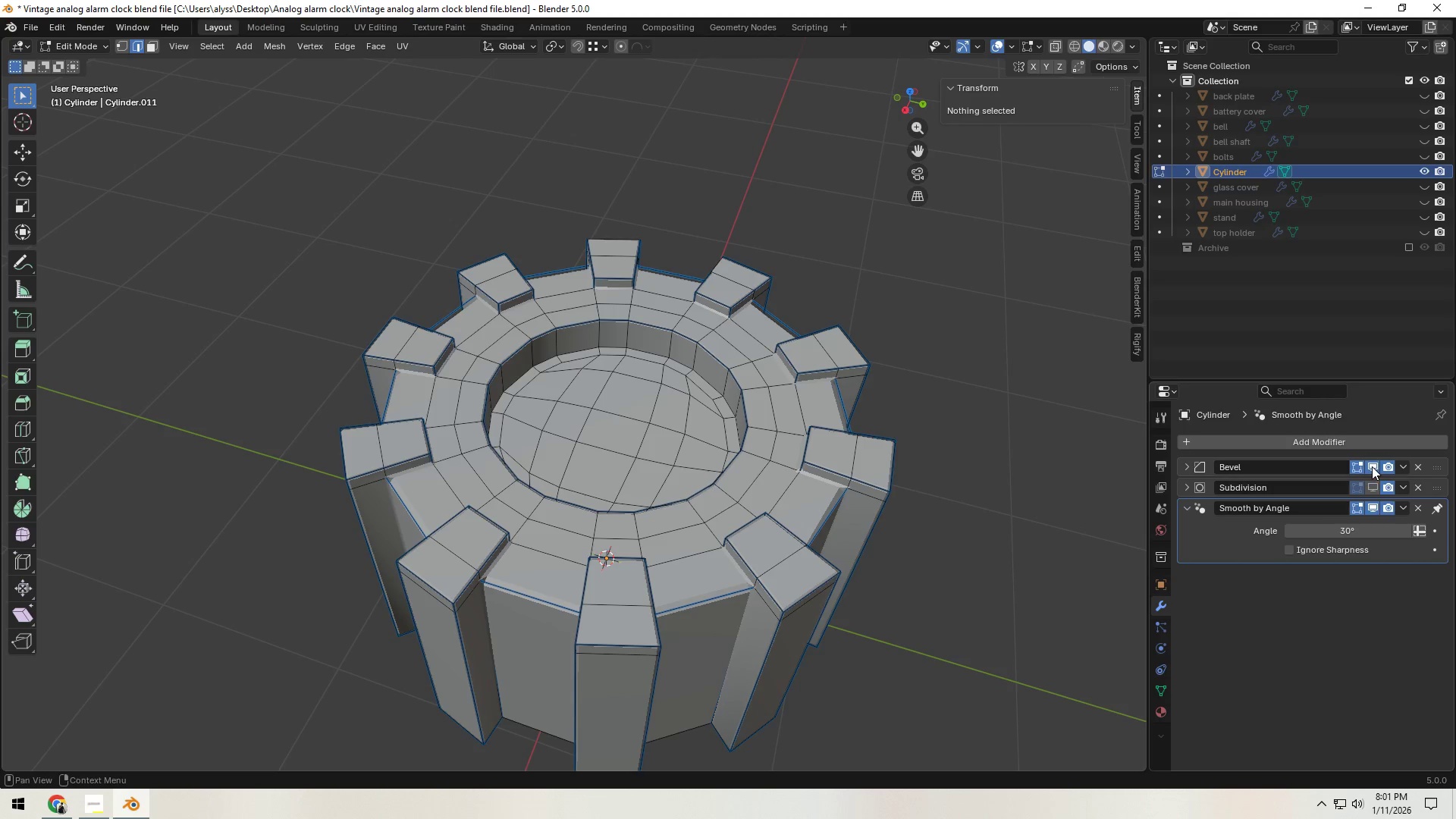 
double_click([1373, 488])
 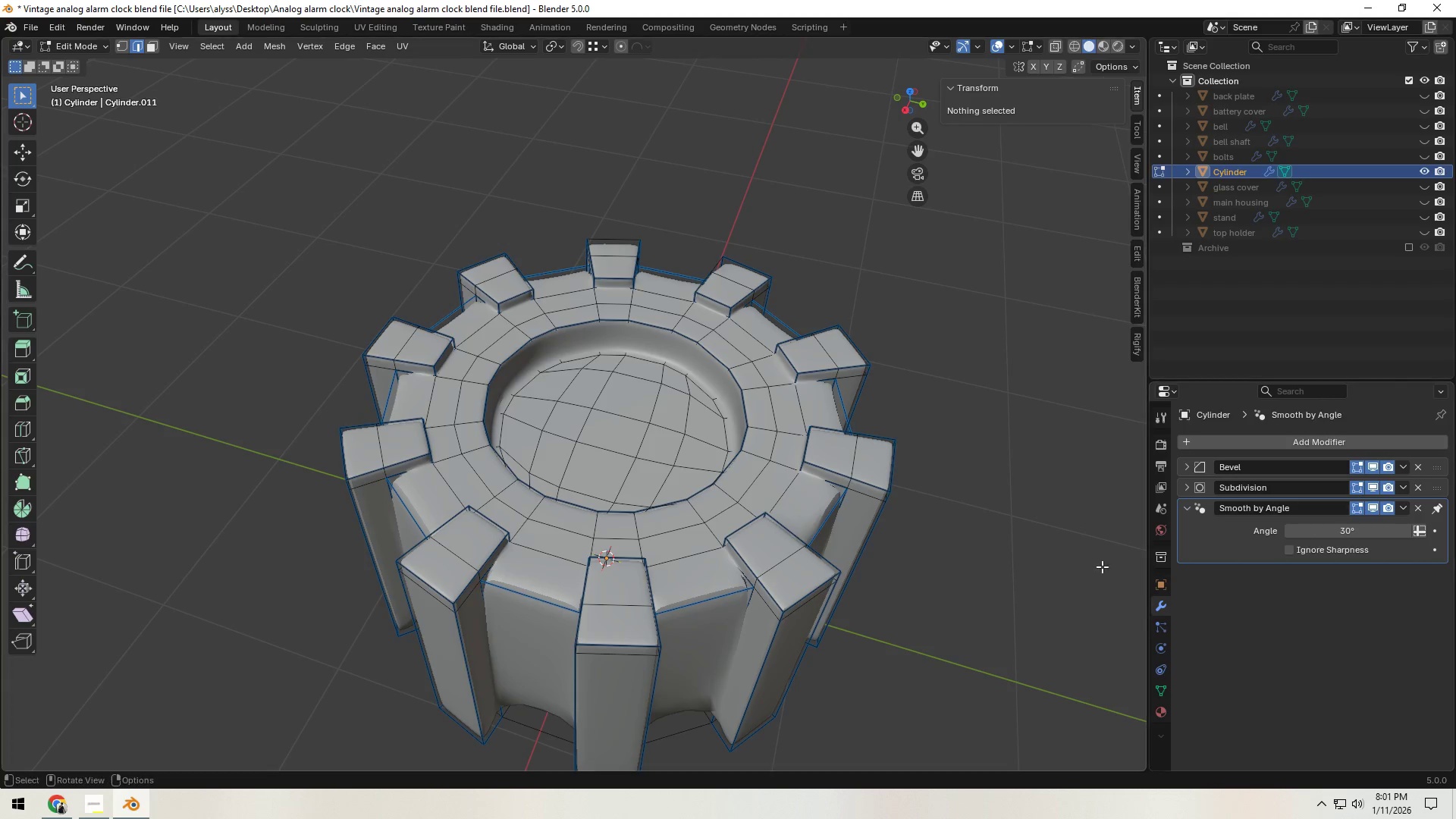 
left_click([1053, 569])
 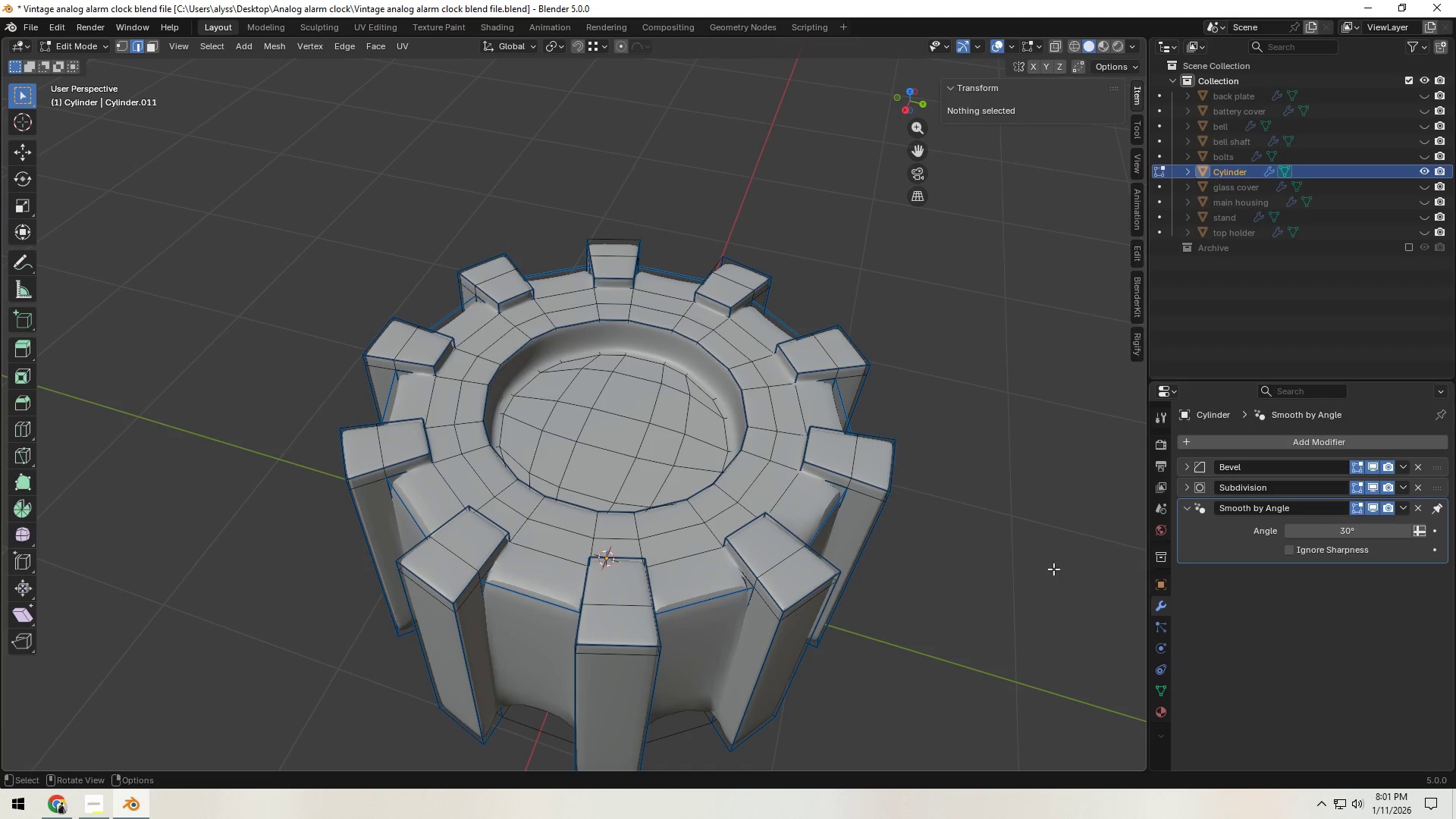 
key(Tab)
 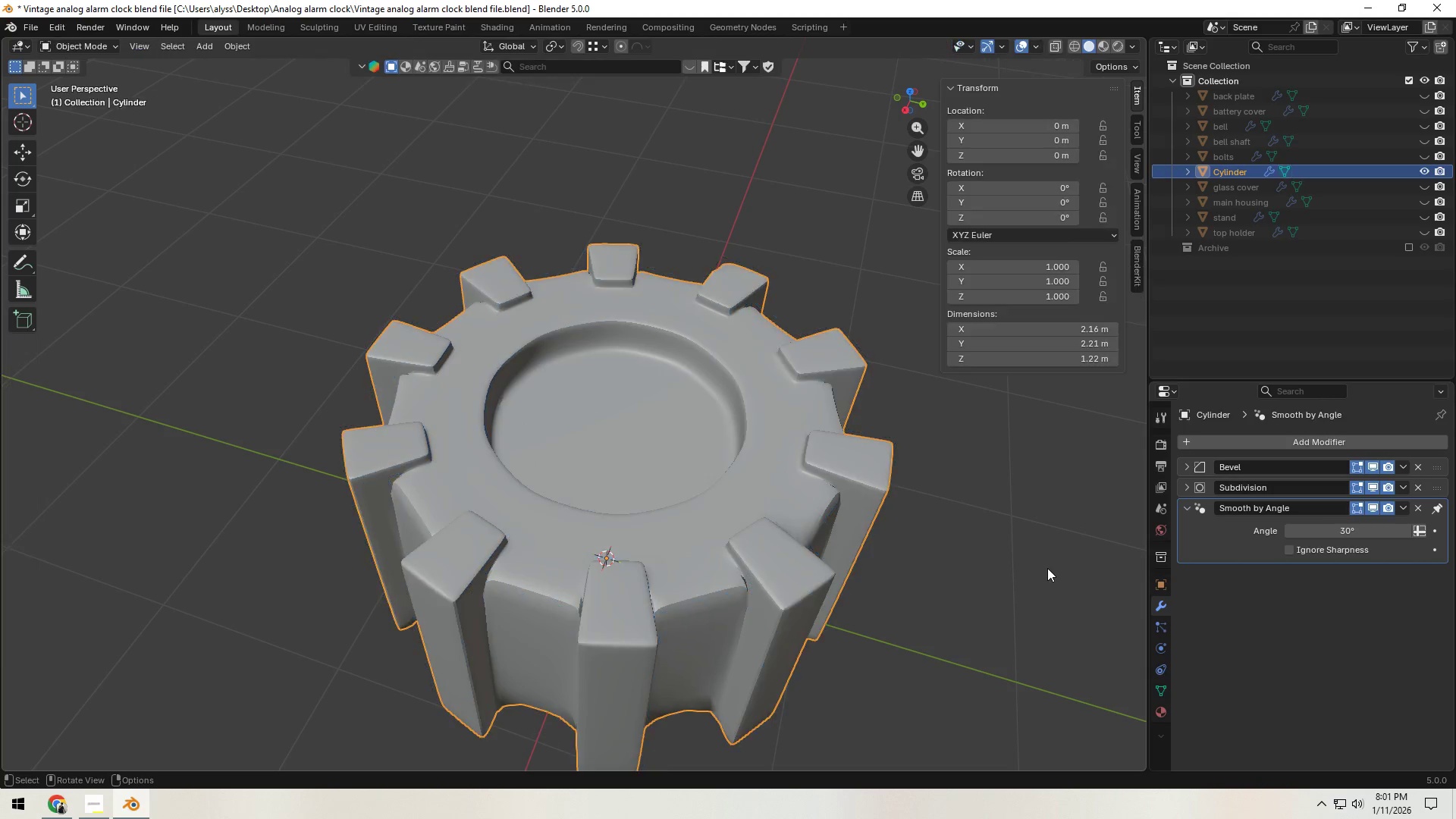 
left_click([988, 595])
 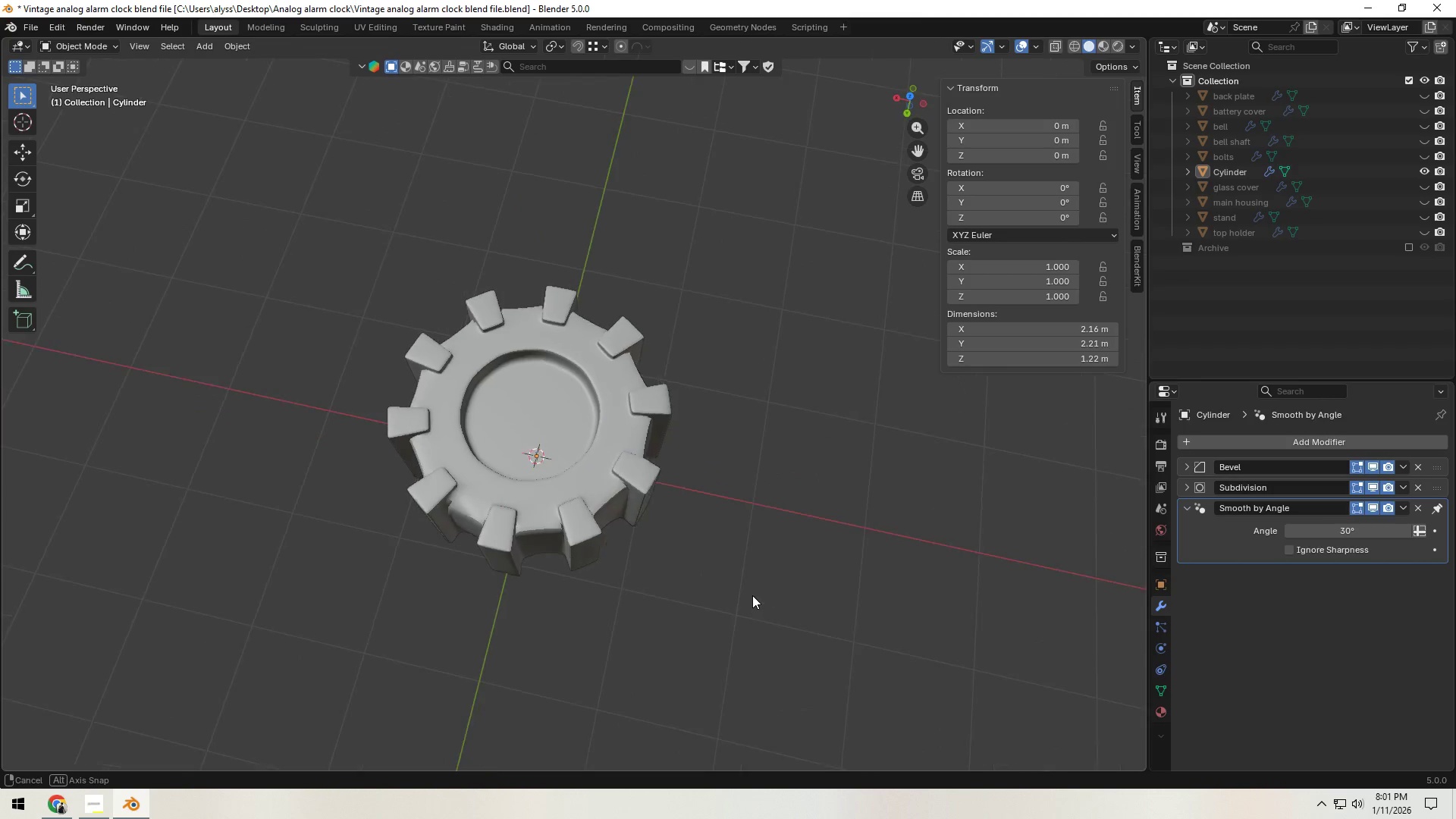 
scroll: coordinate [1006, 592], scroll_direction: down, amount: 3.0
 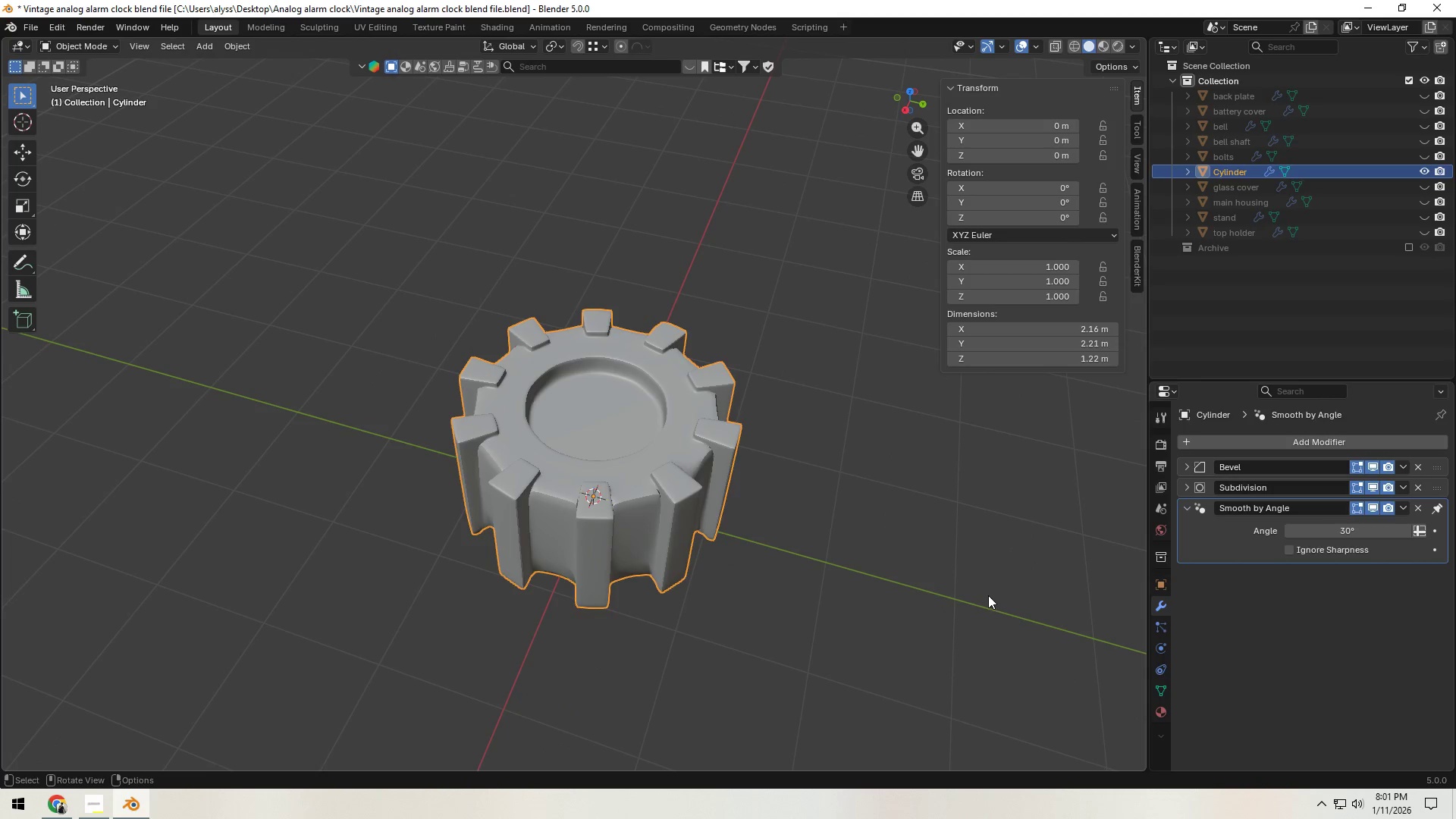 
scroll: coordinate [730, 590], scroll_direction: up, amount: 8.0
 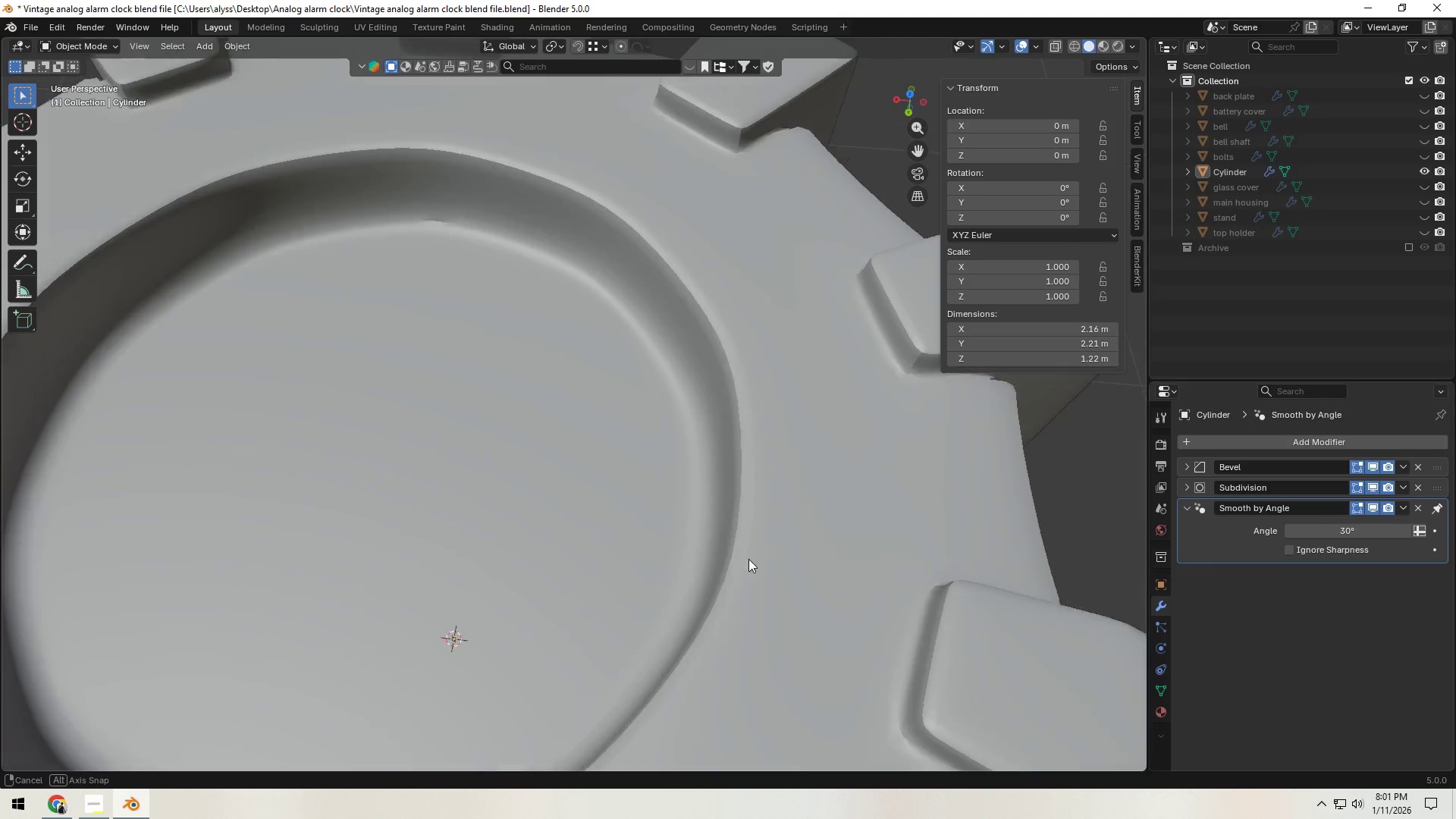 
left_click([771, 519])
 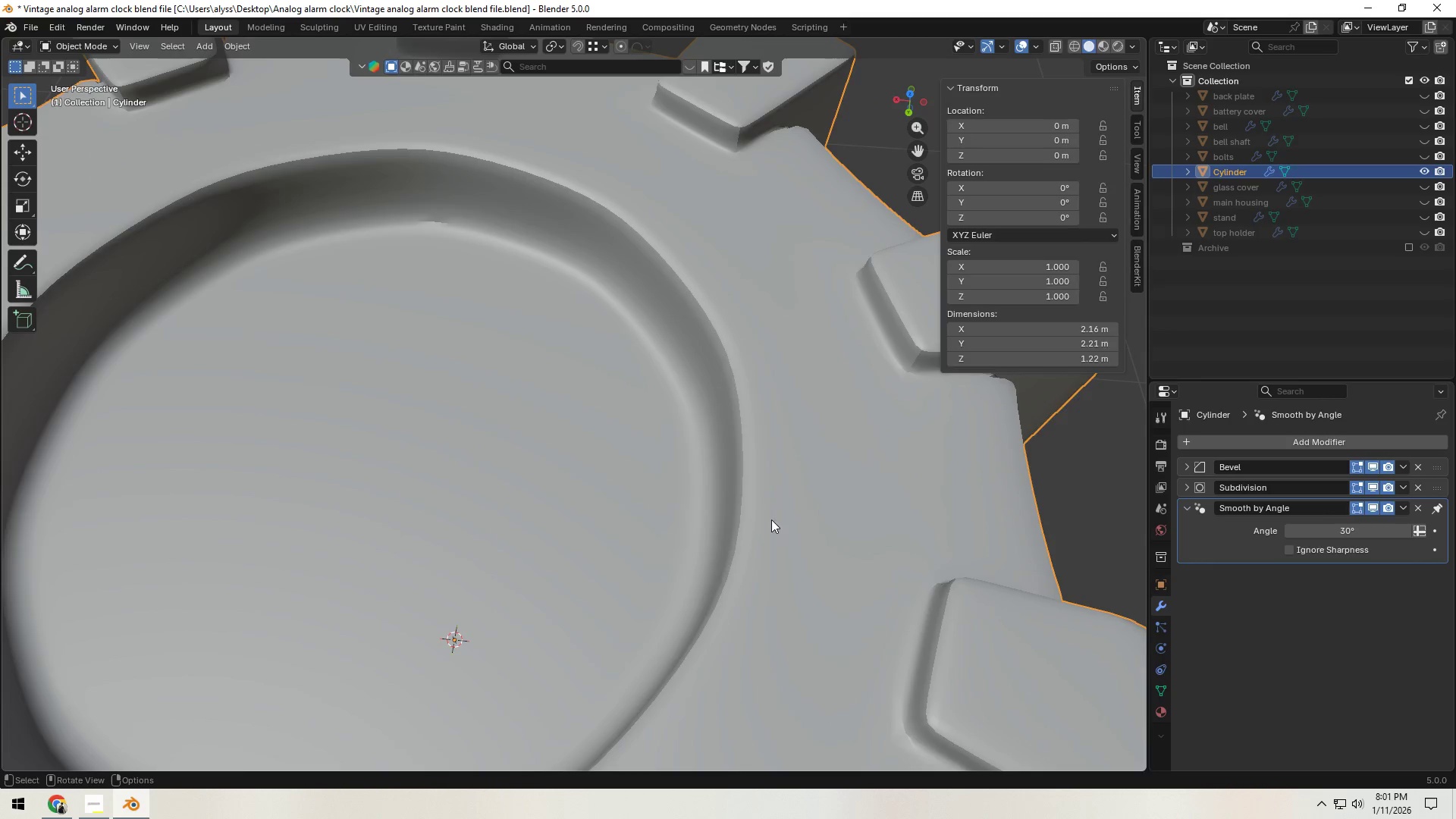 
key(Tab)
 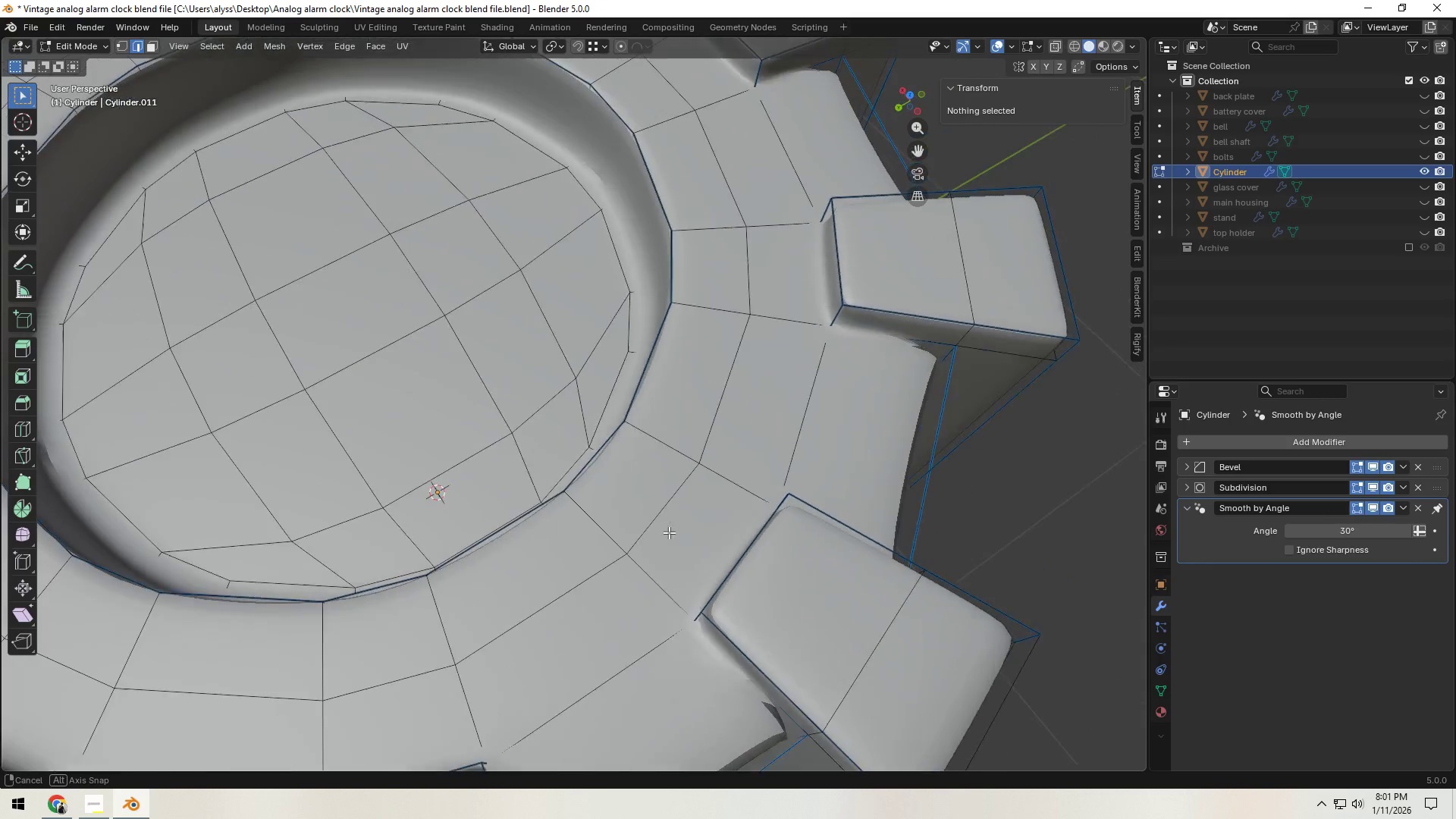 
scroll: coordinate [669, 531], scroll_direction: down, amount: 2.0
 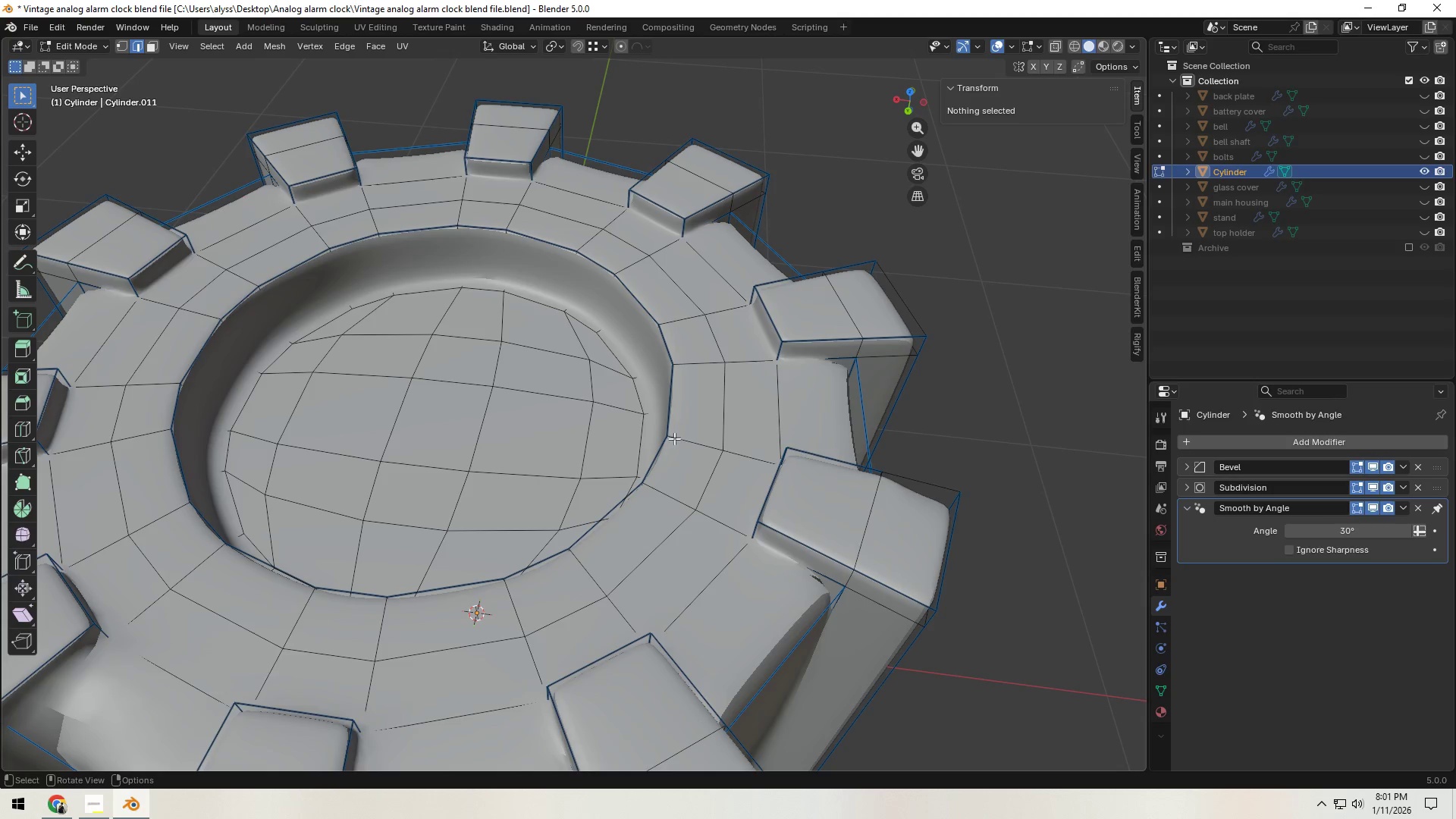 
key(Tab)
 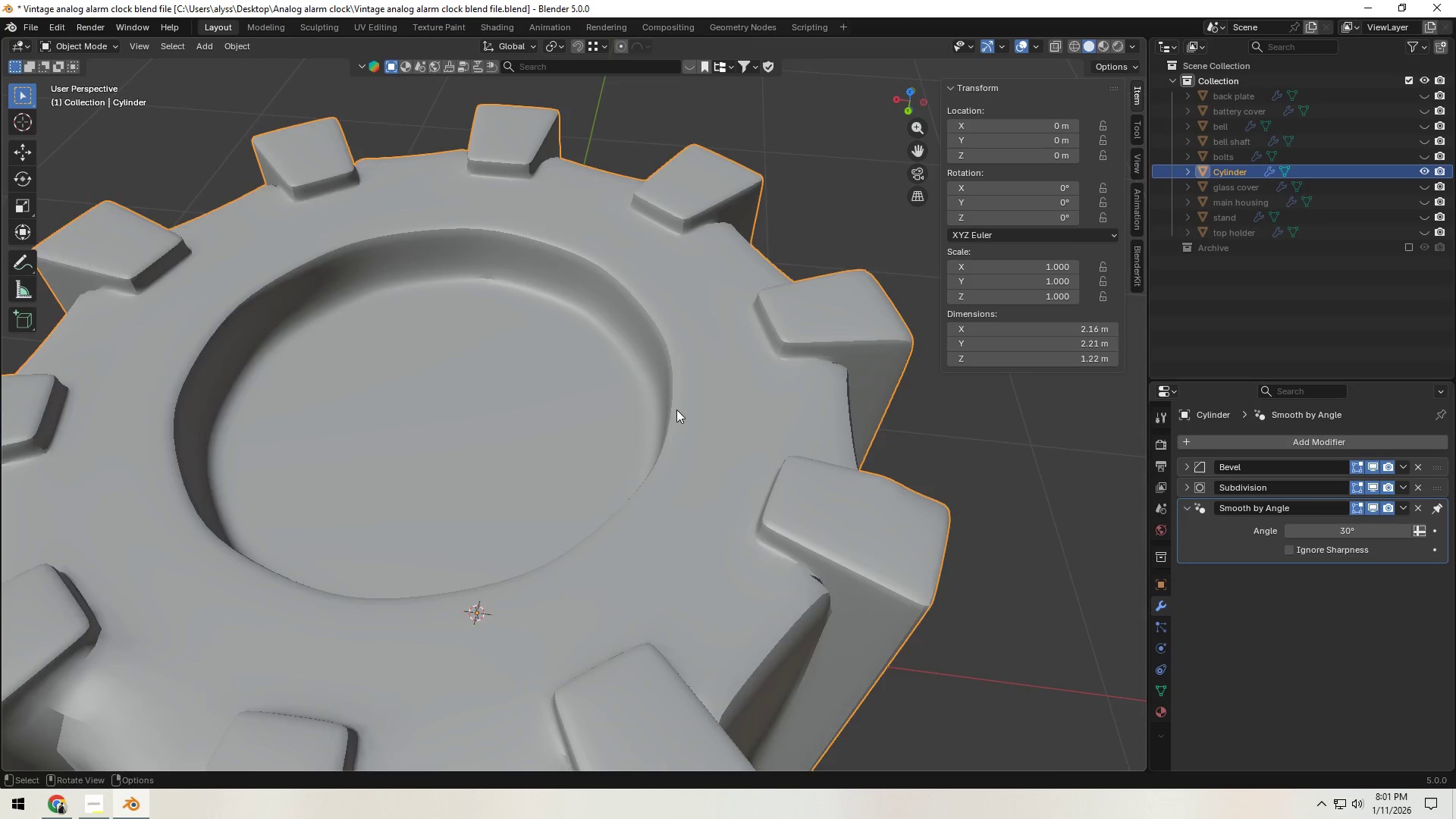 
scroll: coordinate [676, 415], scroll_direction: down, amount: 5.0
 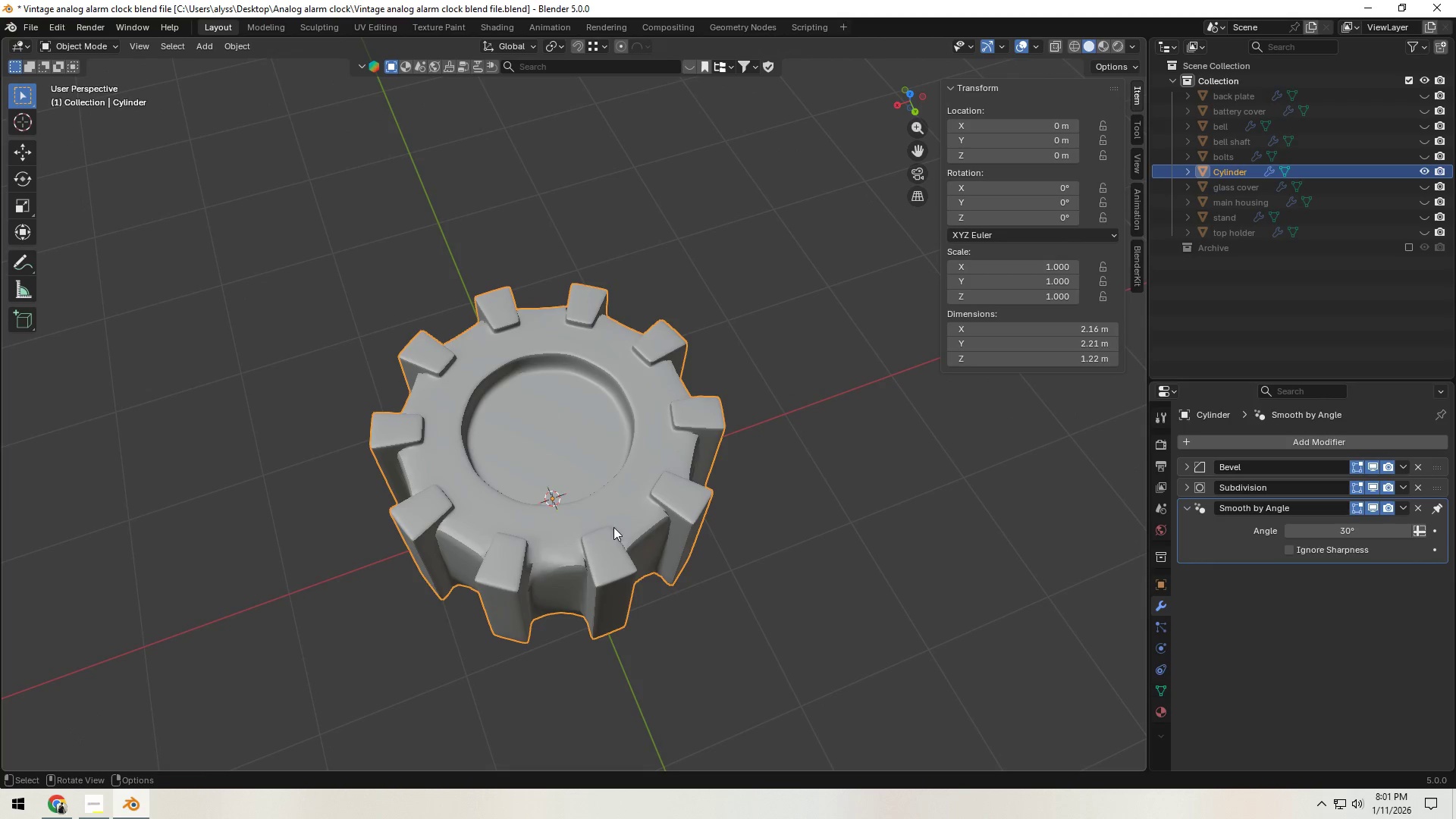 
left_click([67, 808])
 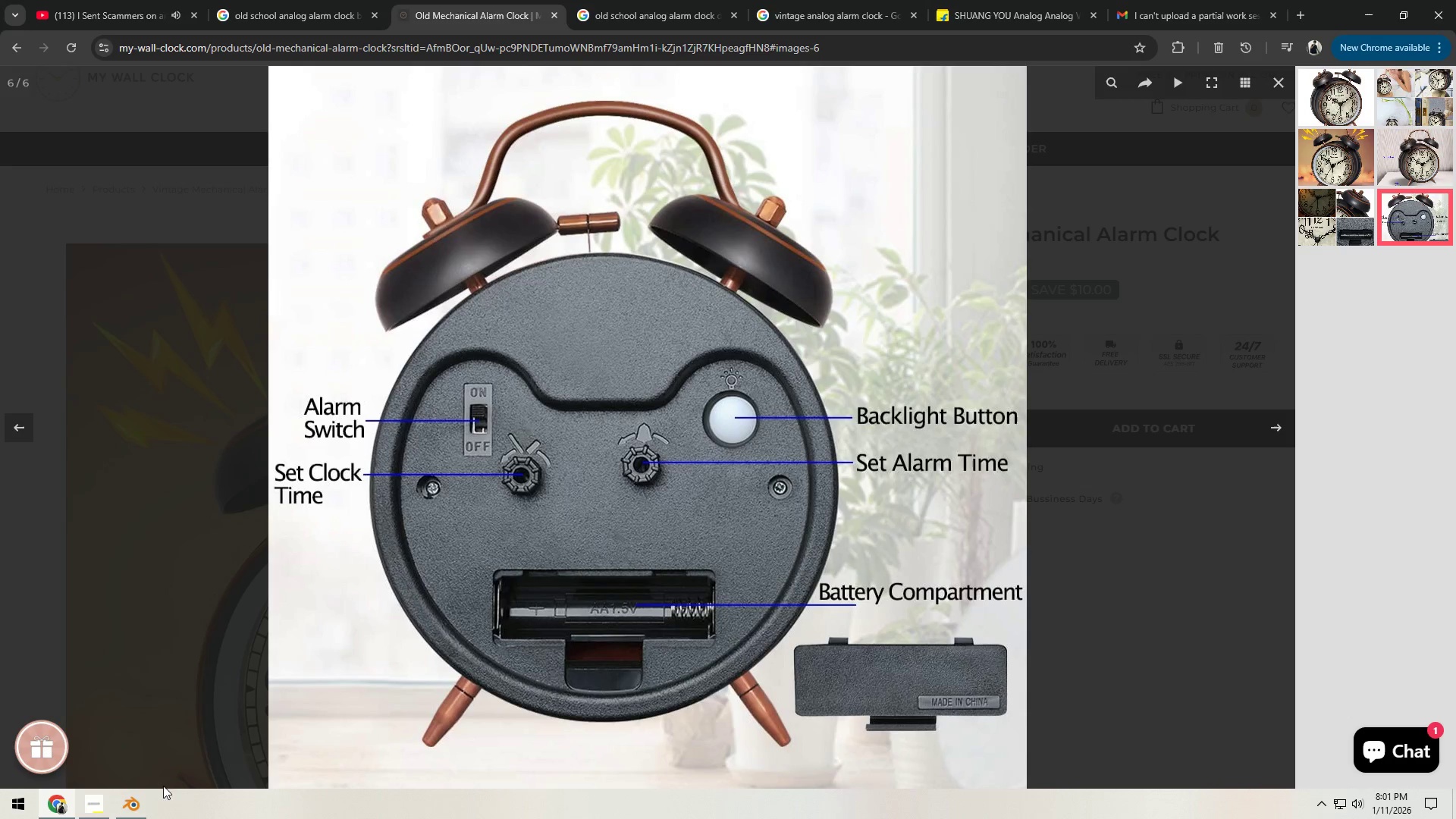 
left_click([92, 810])